 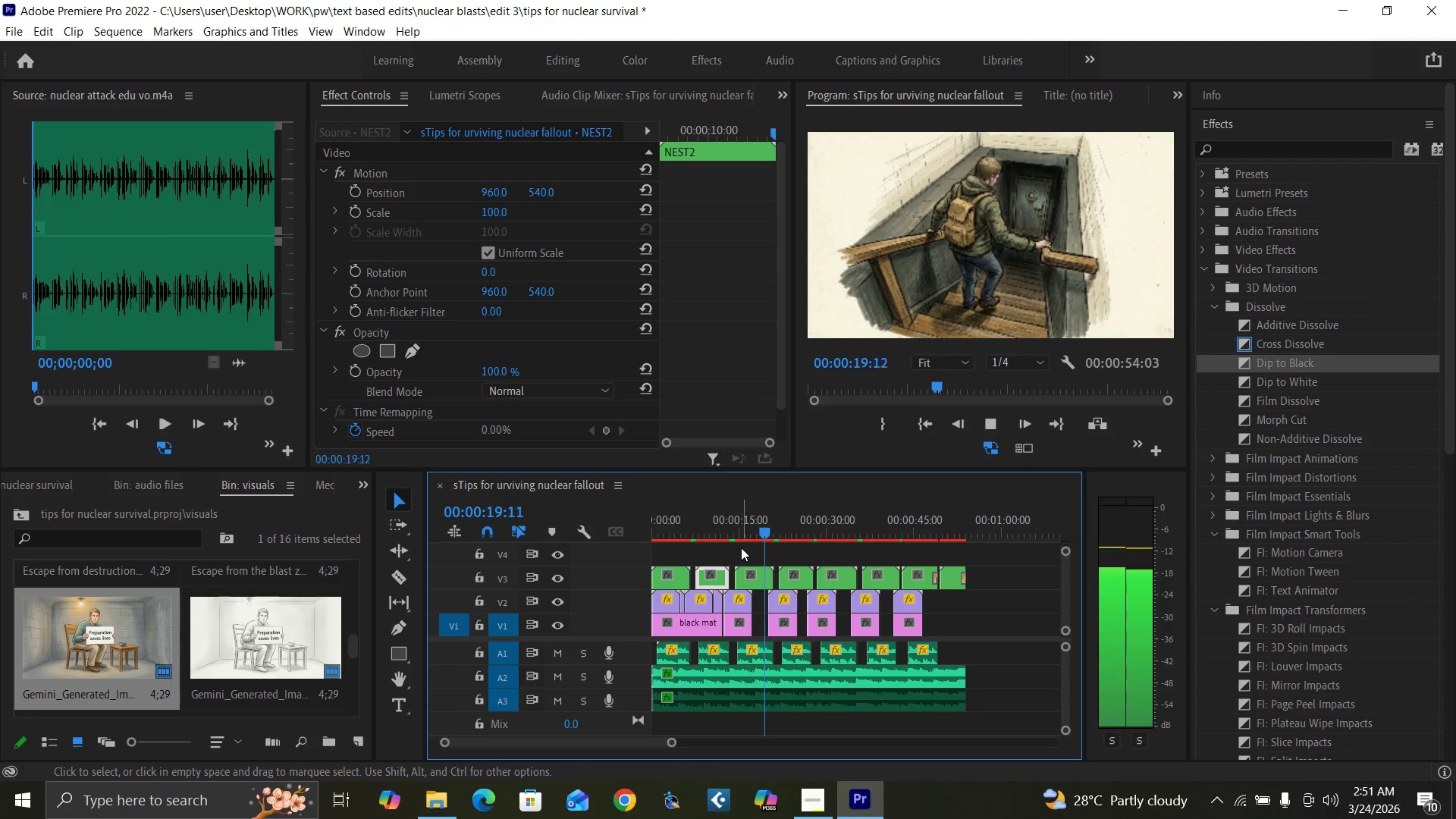 
key(Space)
 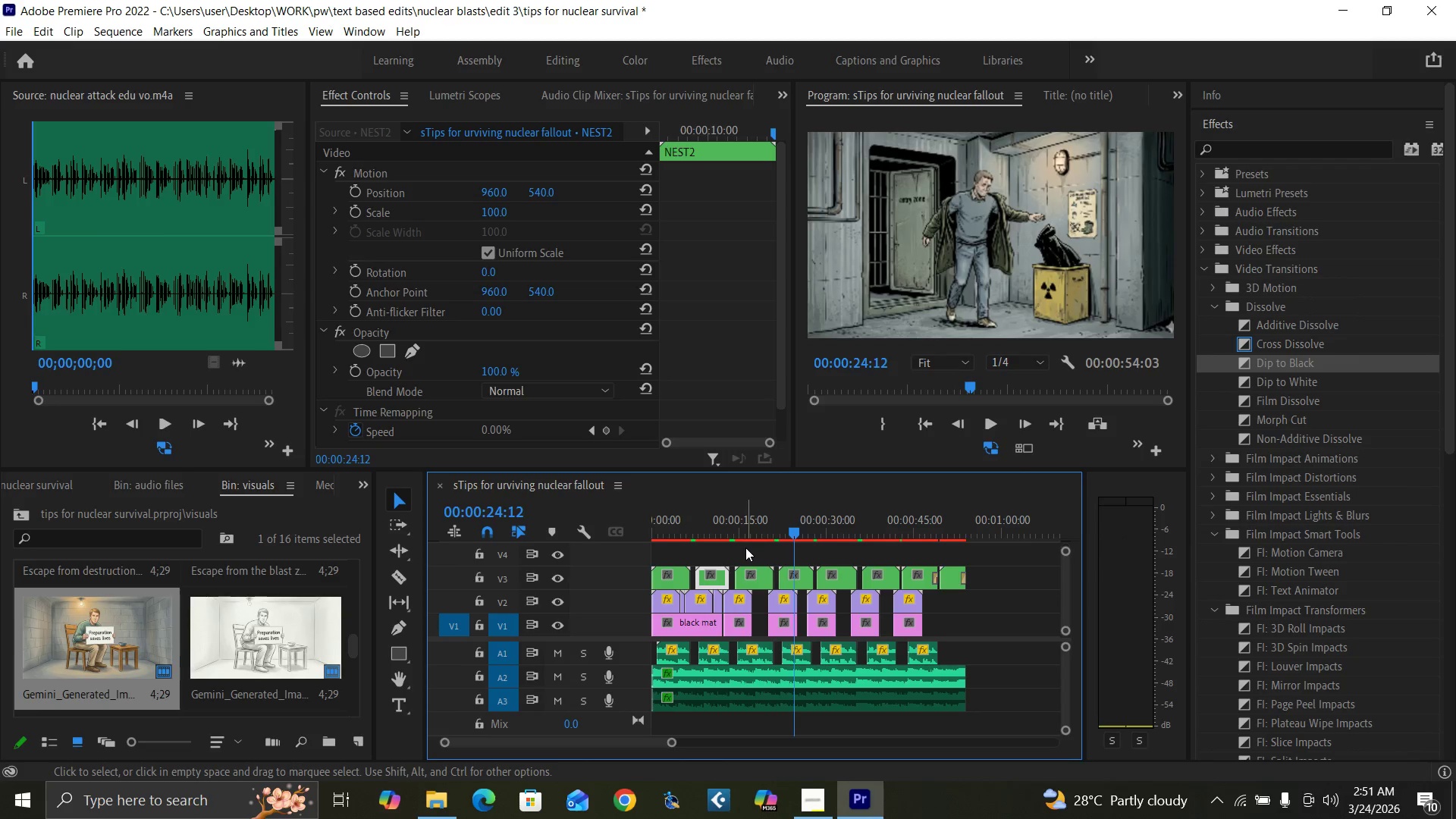 
key(Control+S)
 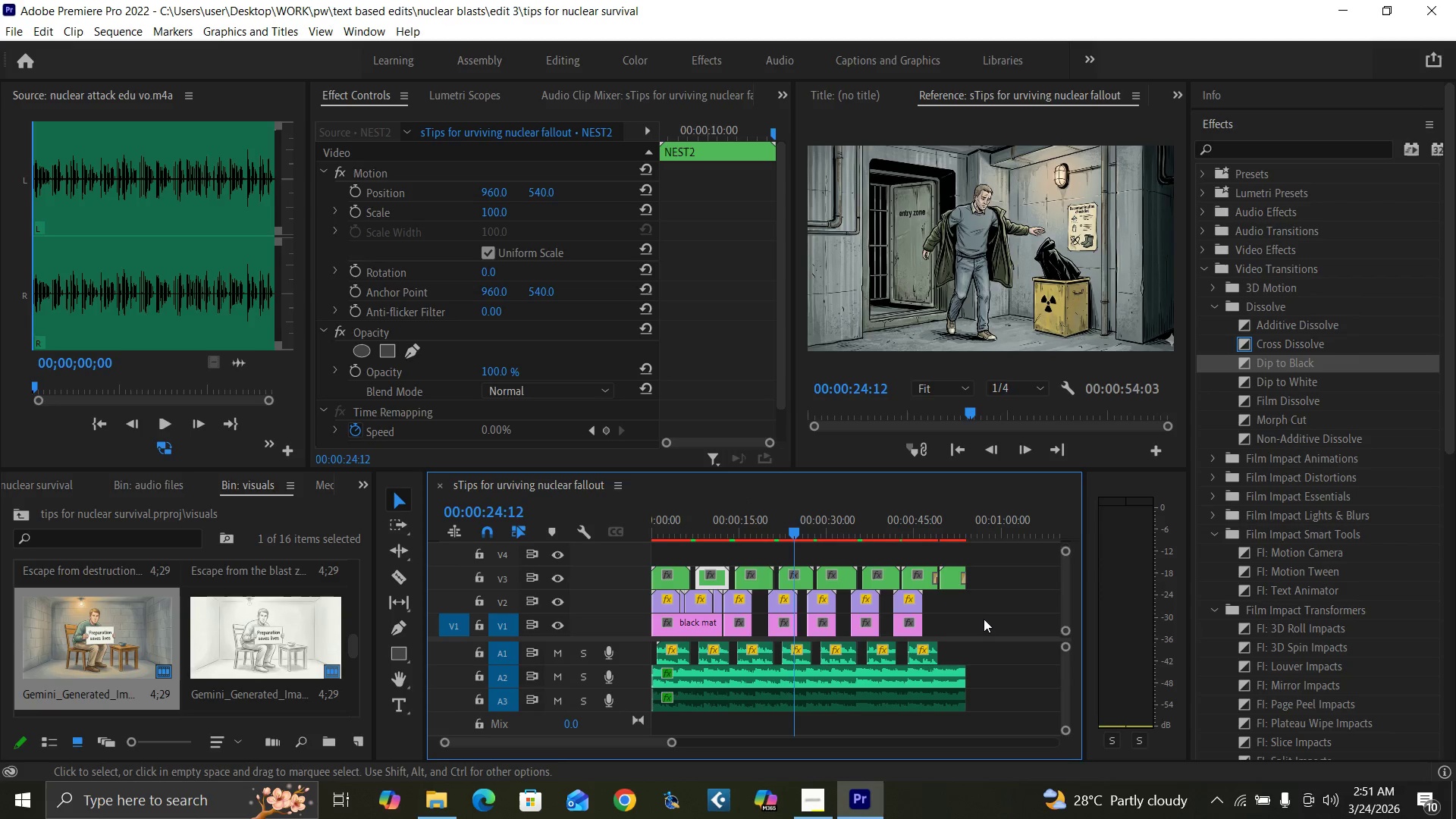 
left_click_drag(start_coordinate=[989, 649], to_coordinate=[638, 660])
 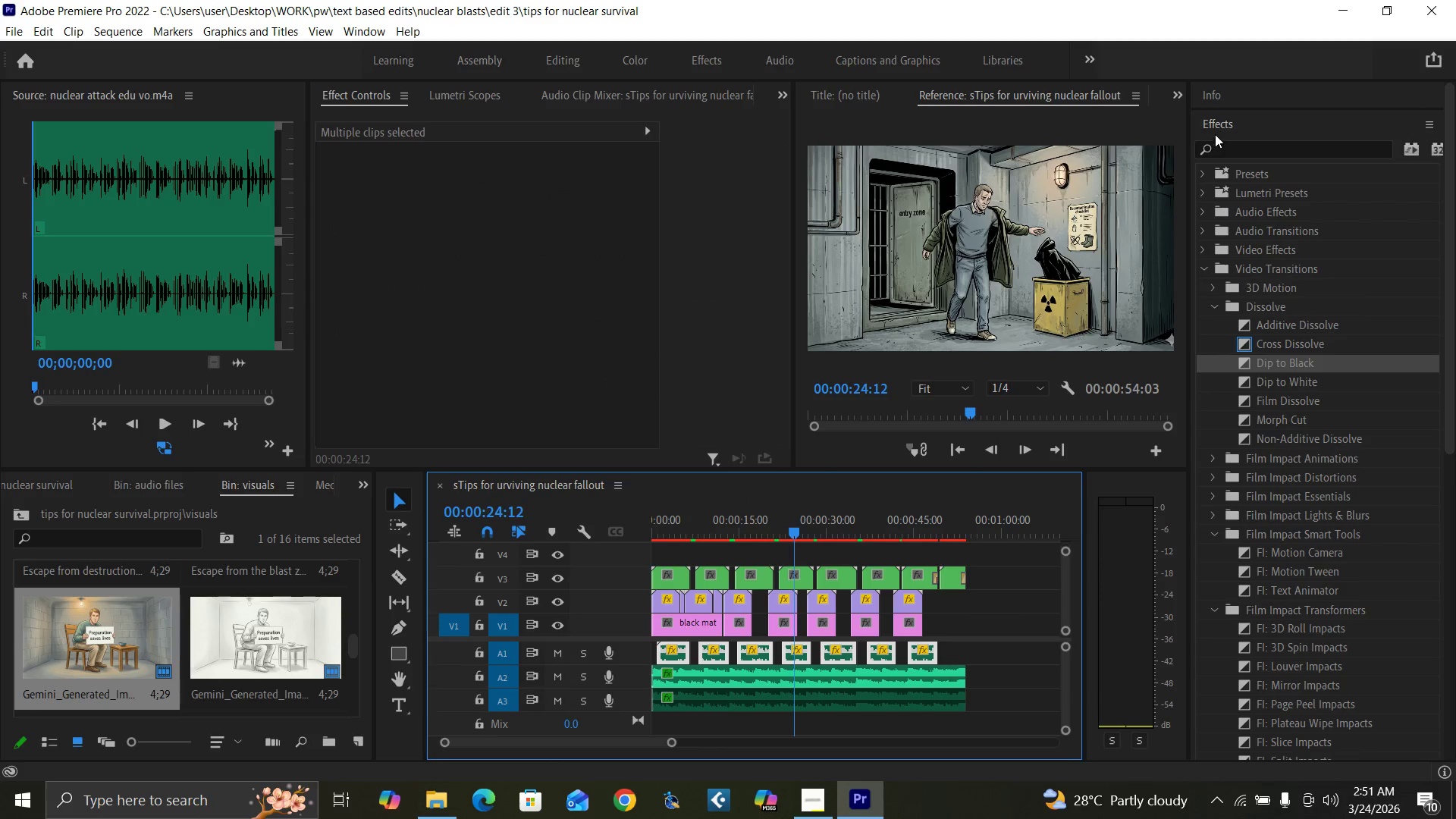 
left_click([1223, 124])
 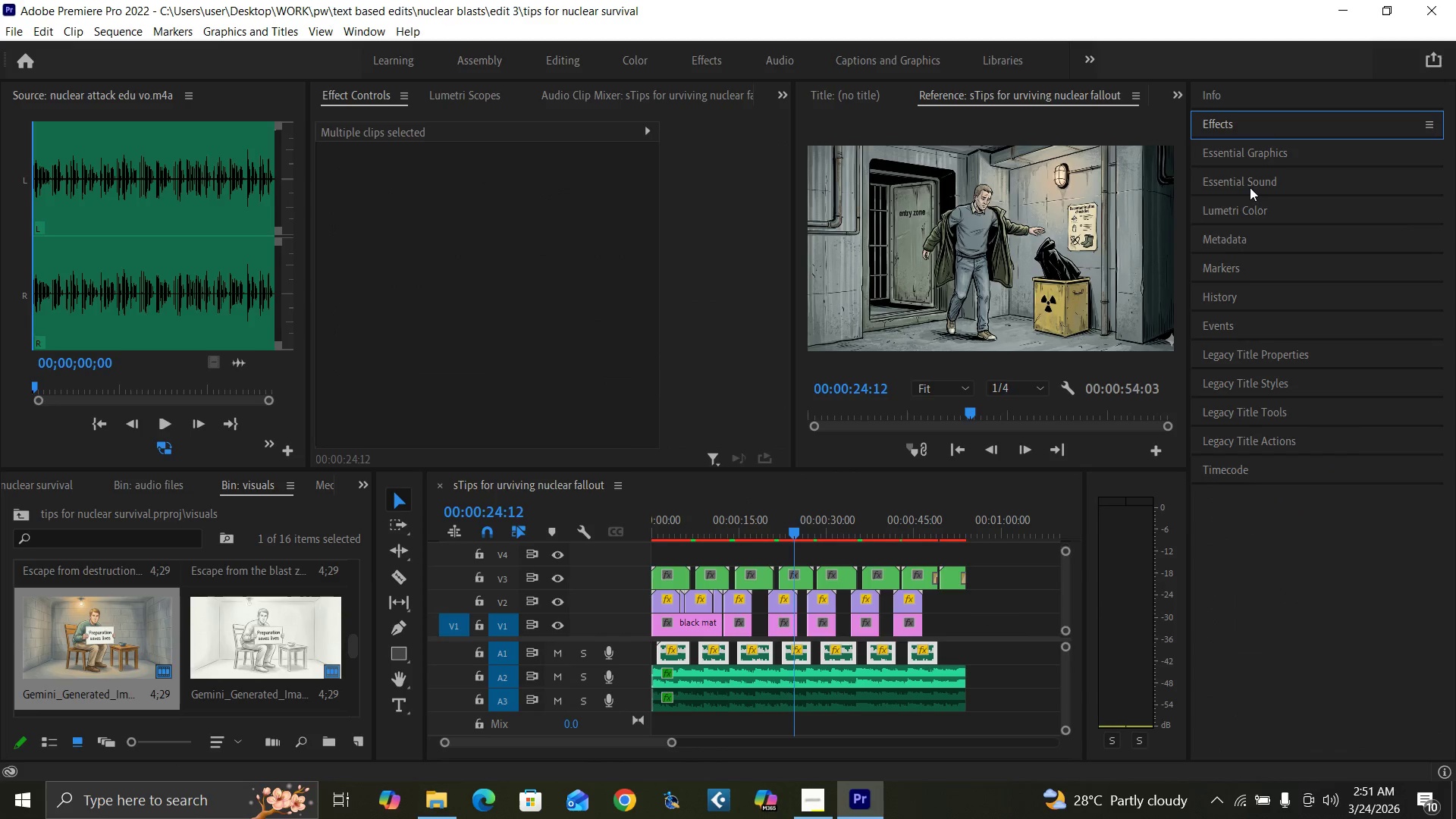 
left_click([1252, 181])
 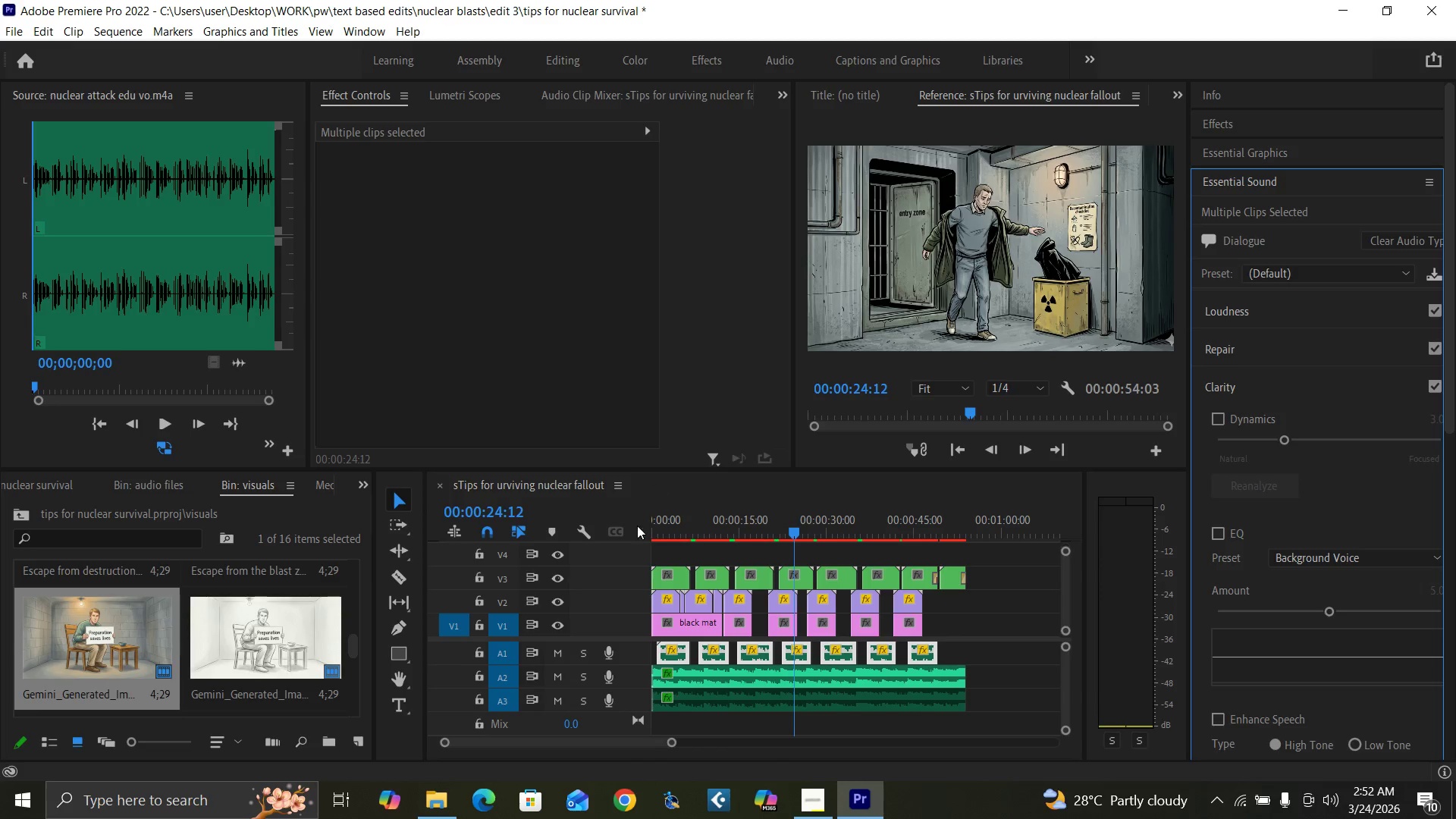 
wait(7.06)
 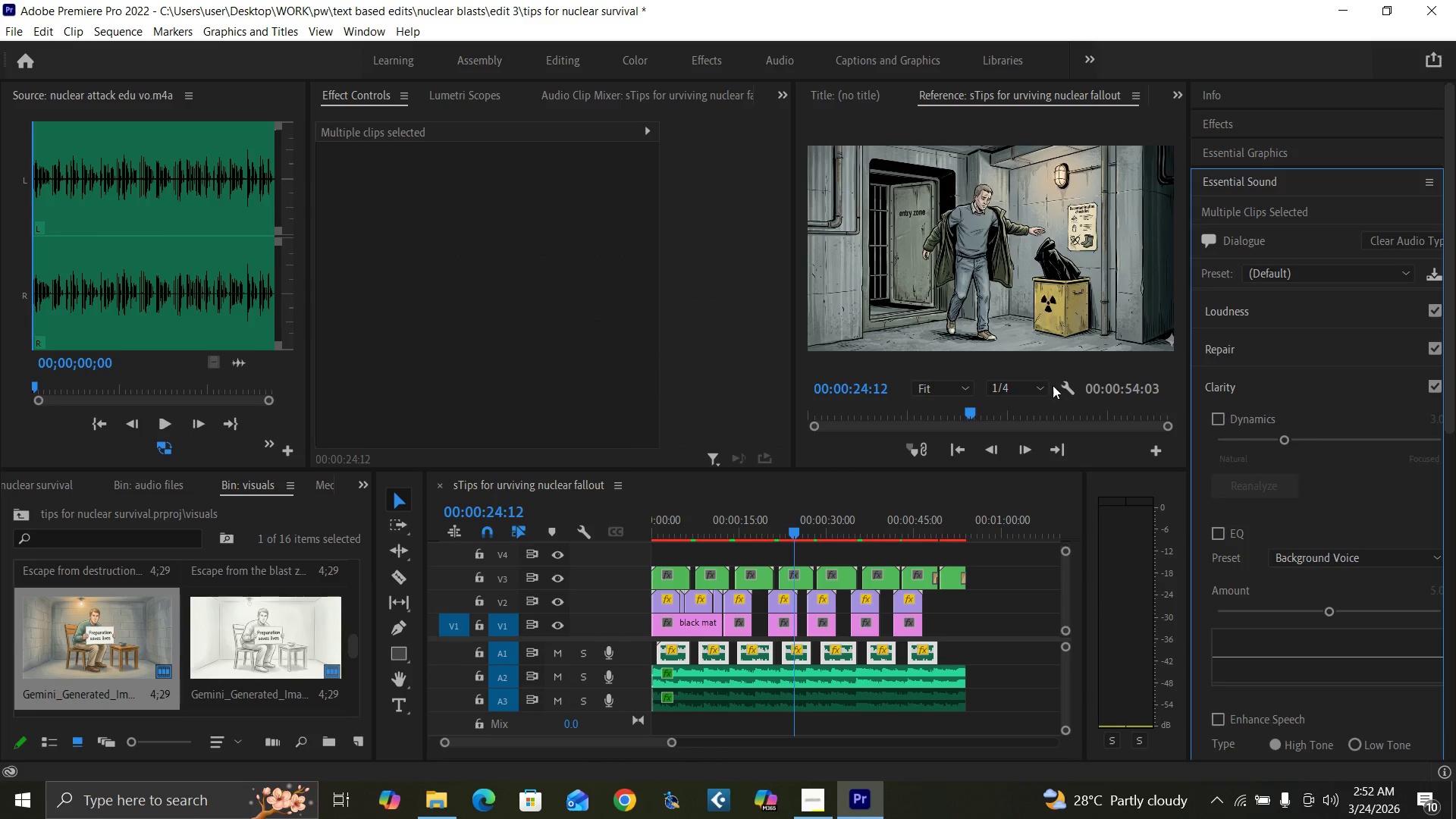 
left_click([782, 96])
 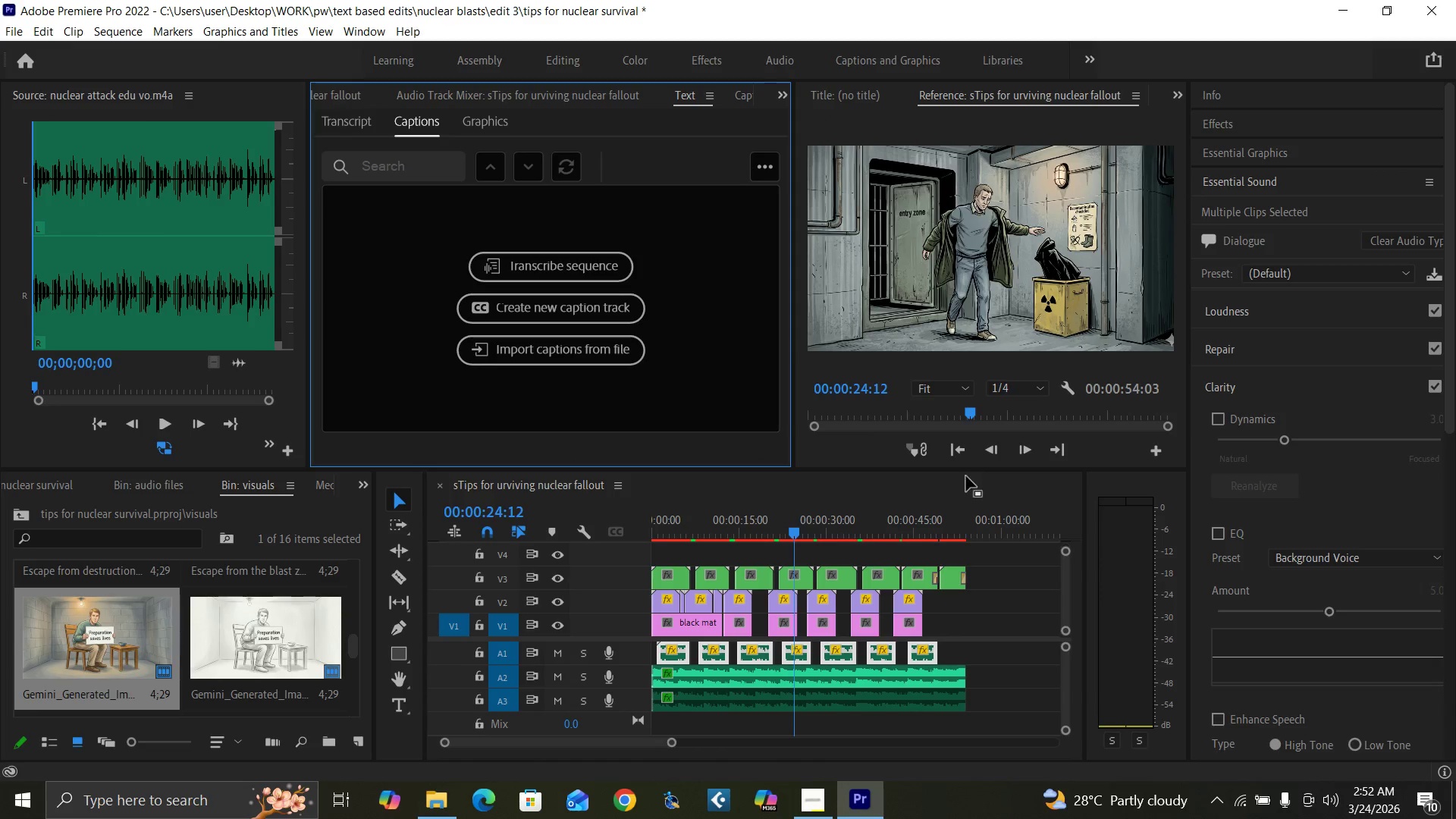 
wait(6.62)
 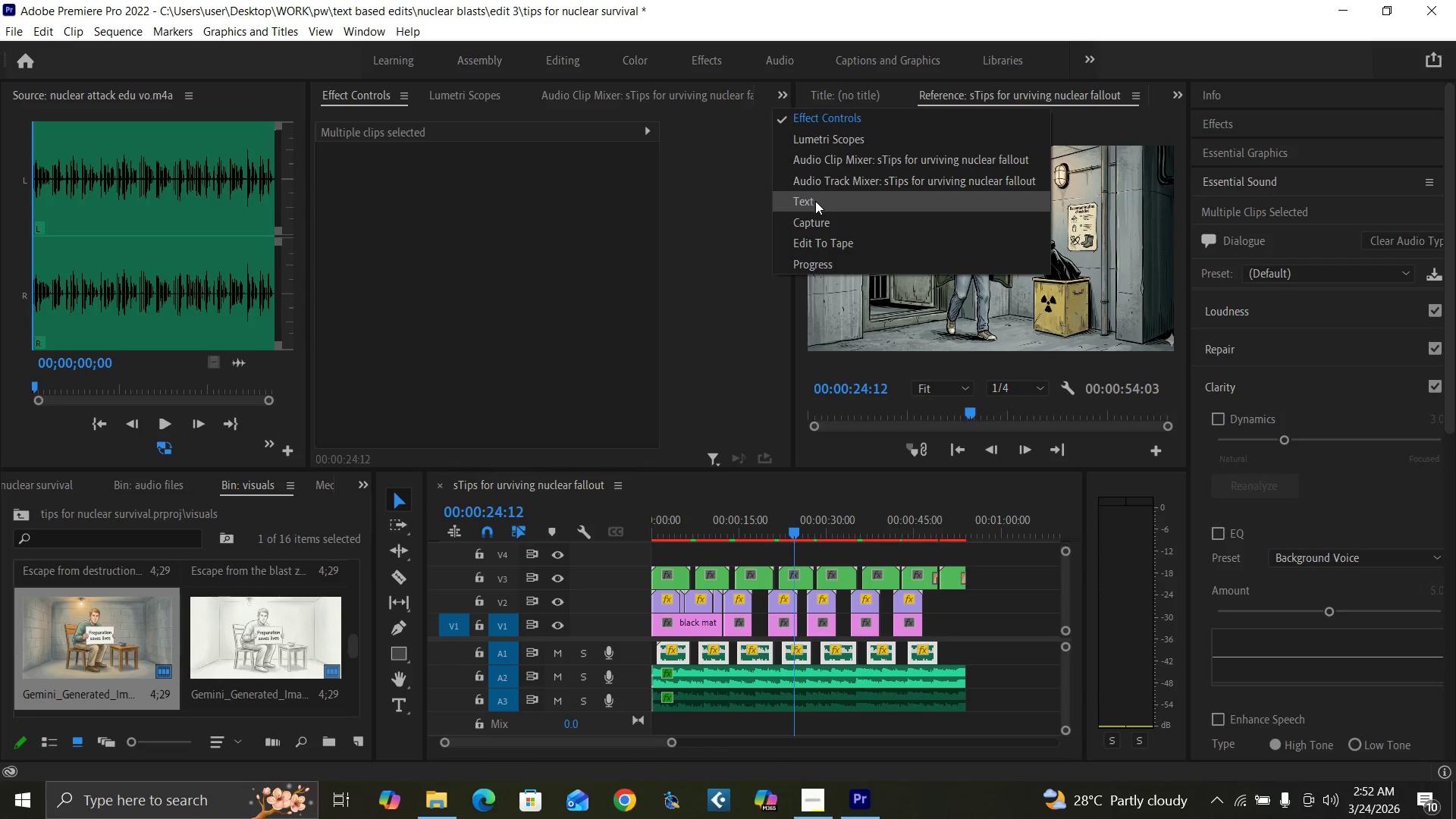 
left_click([951, 534])
 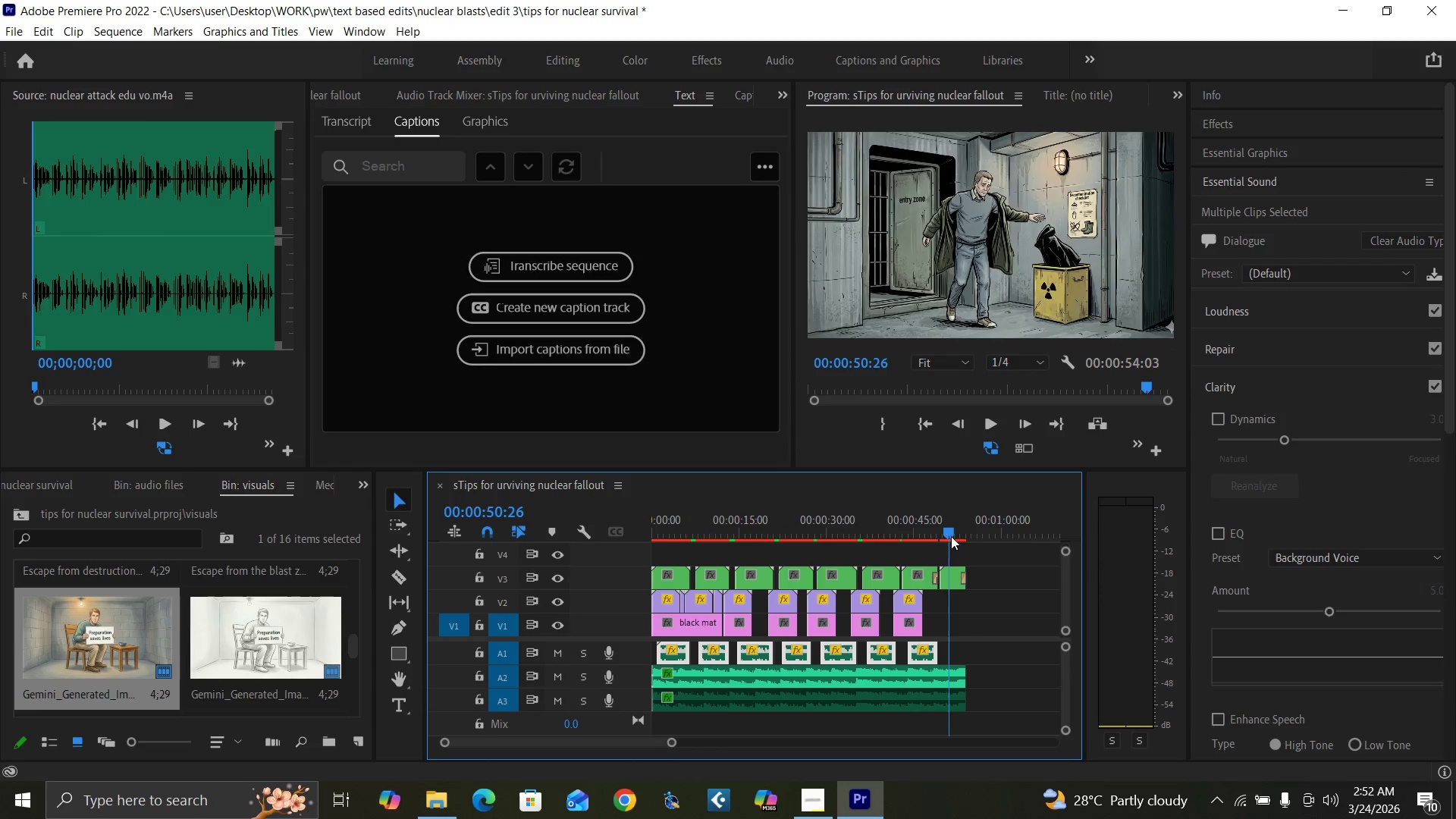 
key(Backquote)
 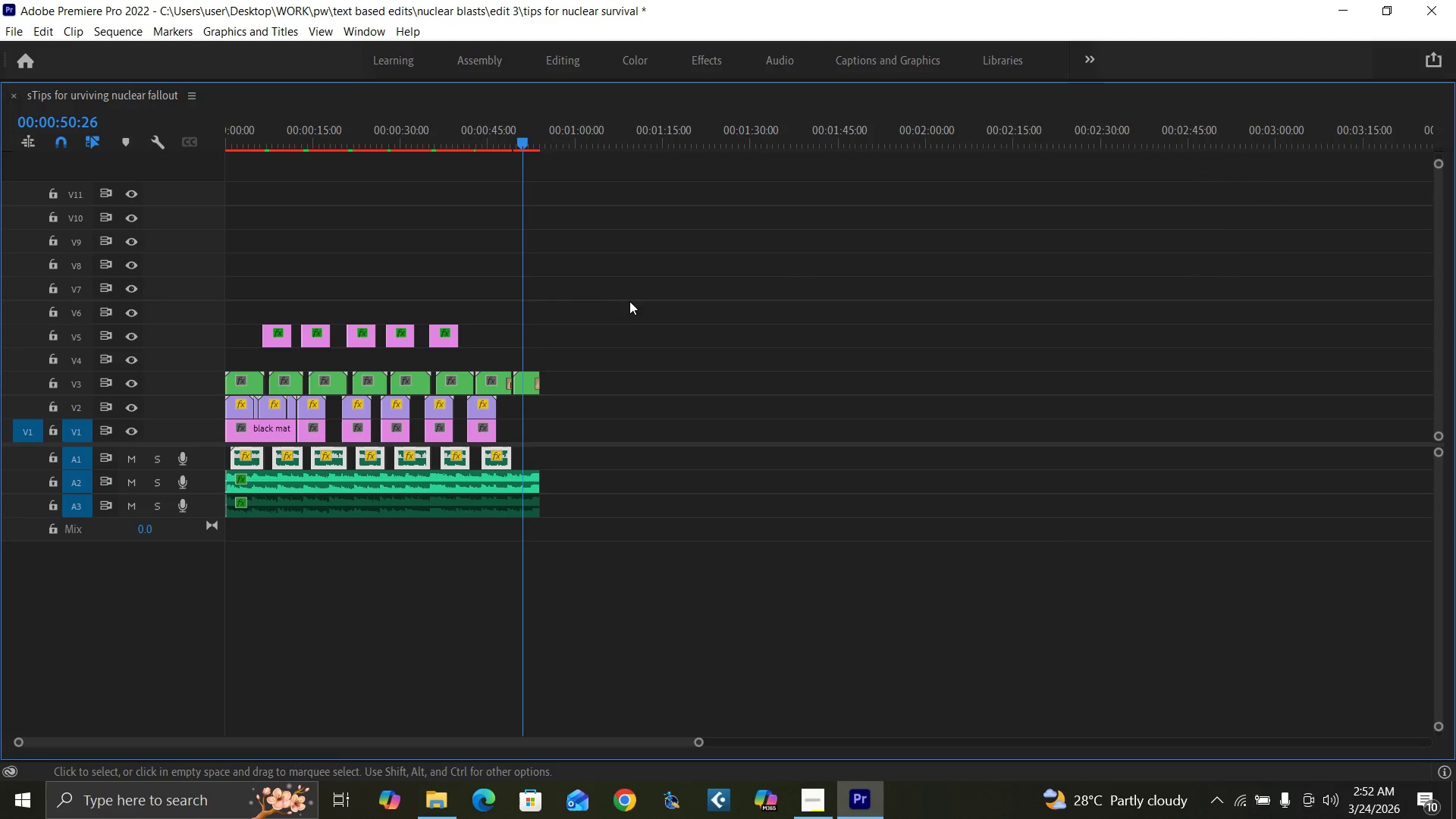 
left_click_drag(start_coordinate=[643, 297], to_coordinate=[139, 577])
 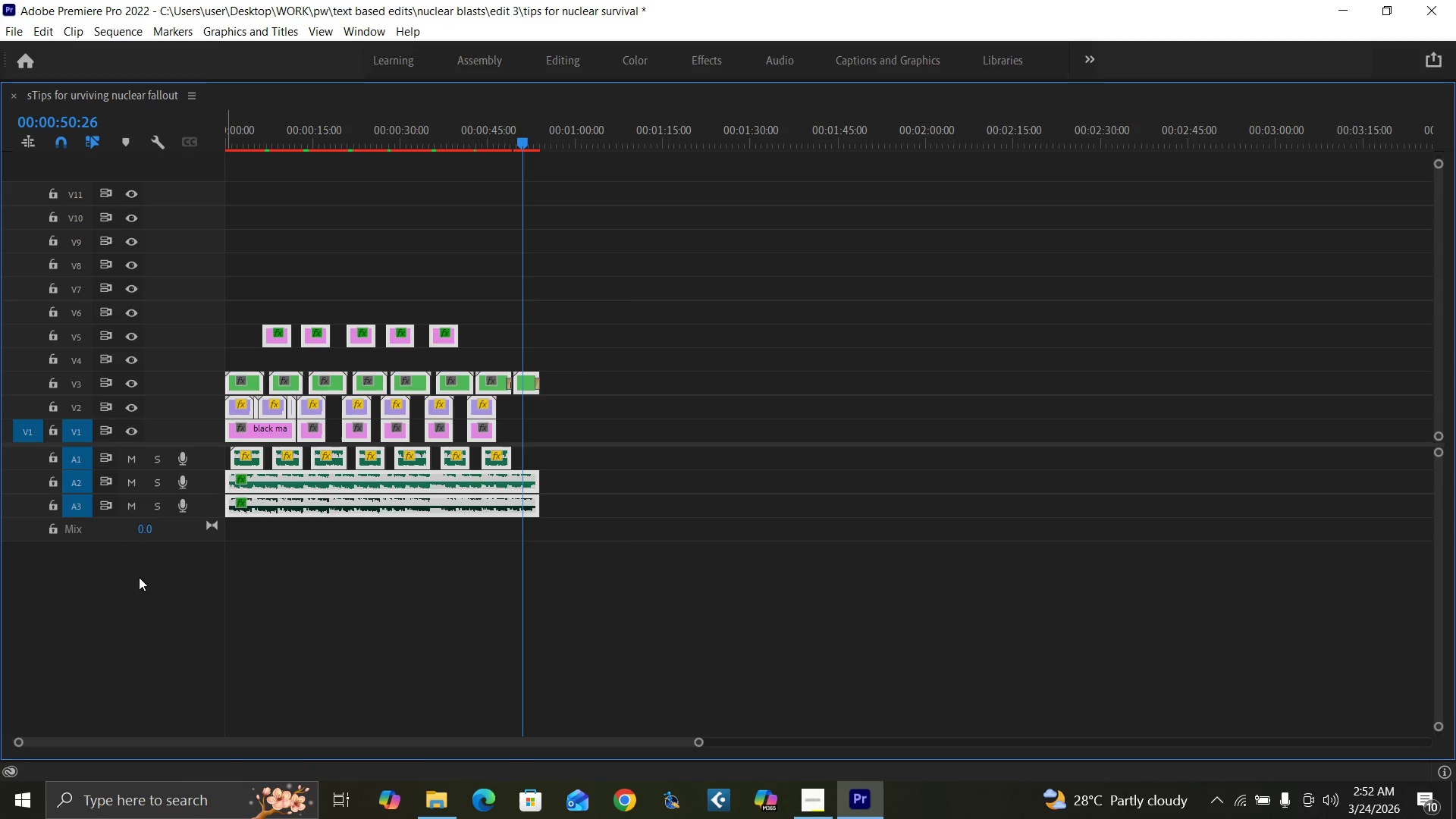 
key(Slash)
 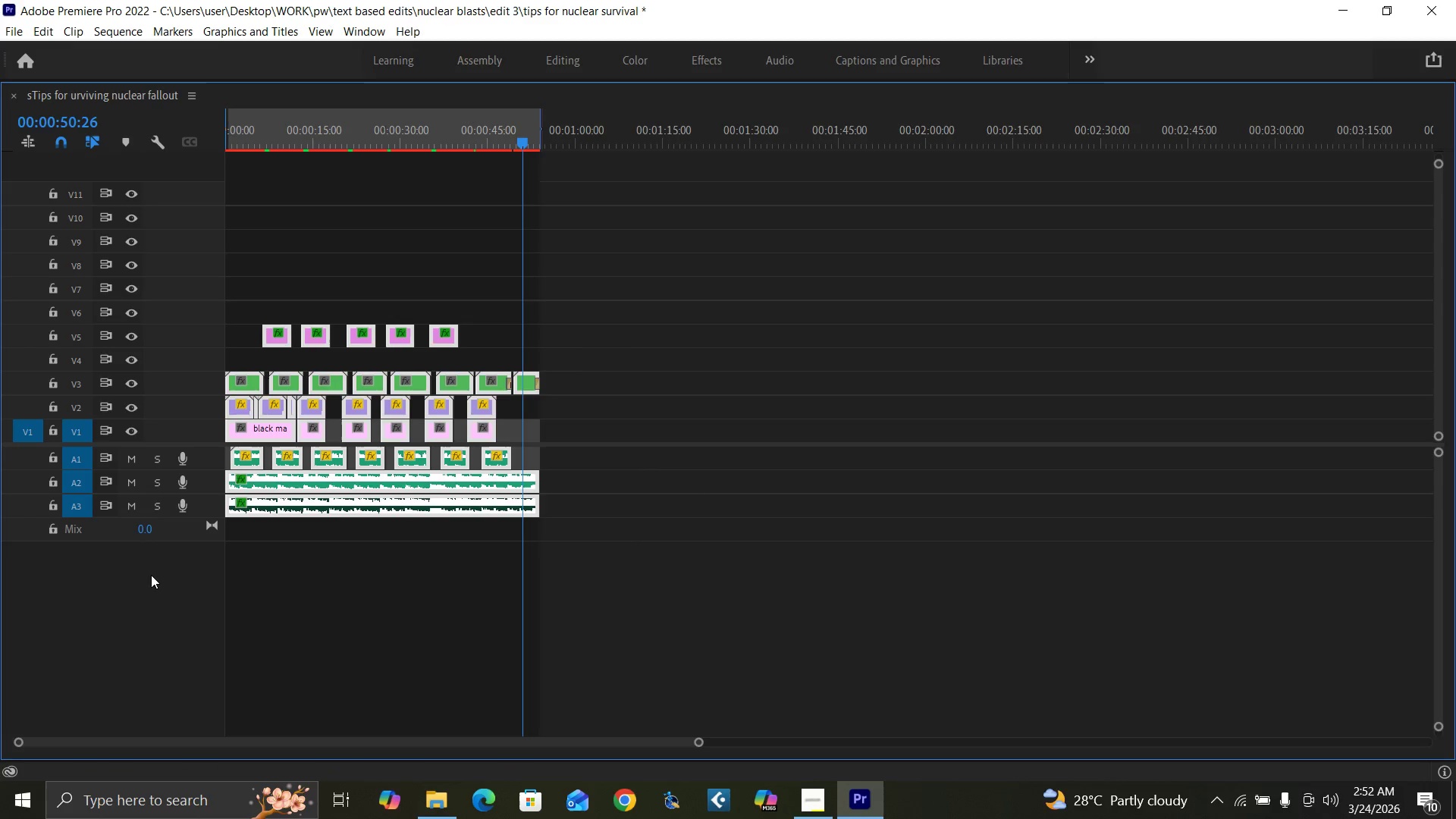 
key(Backquote)
 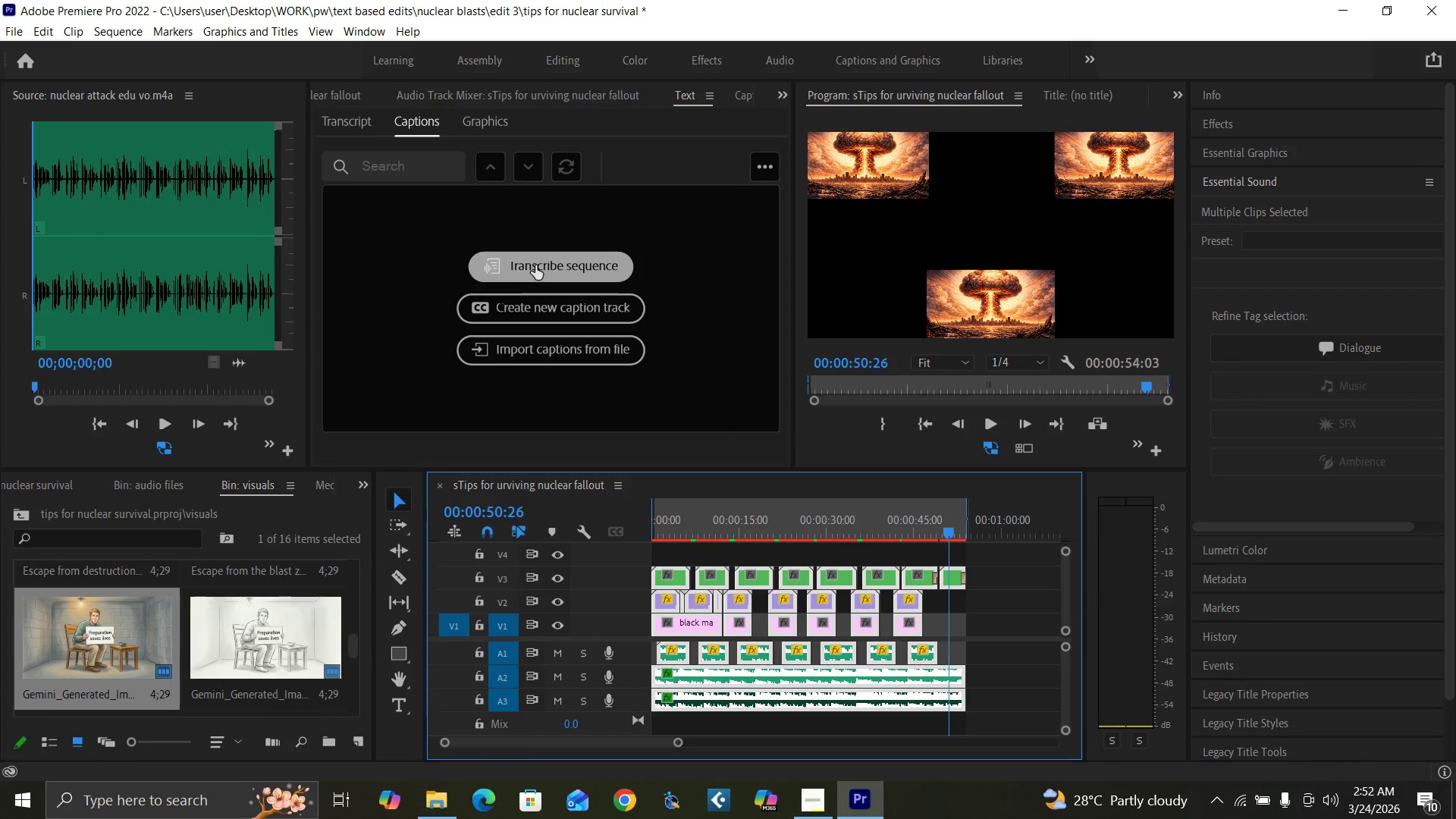 
left_click([535, 265])
 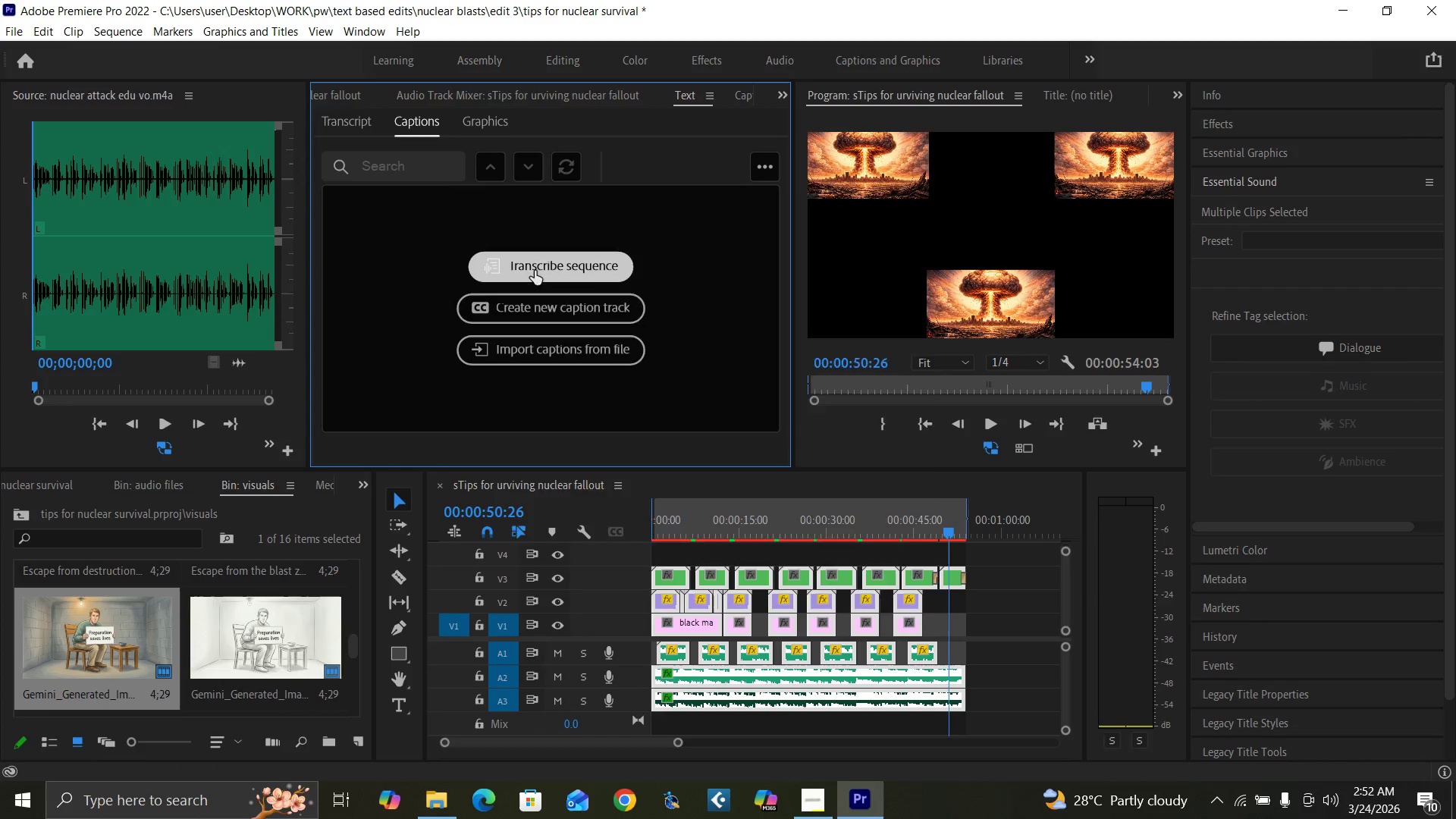 
mouse_move([538, 285])
 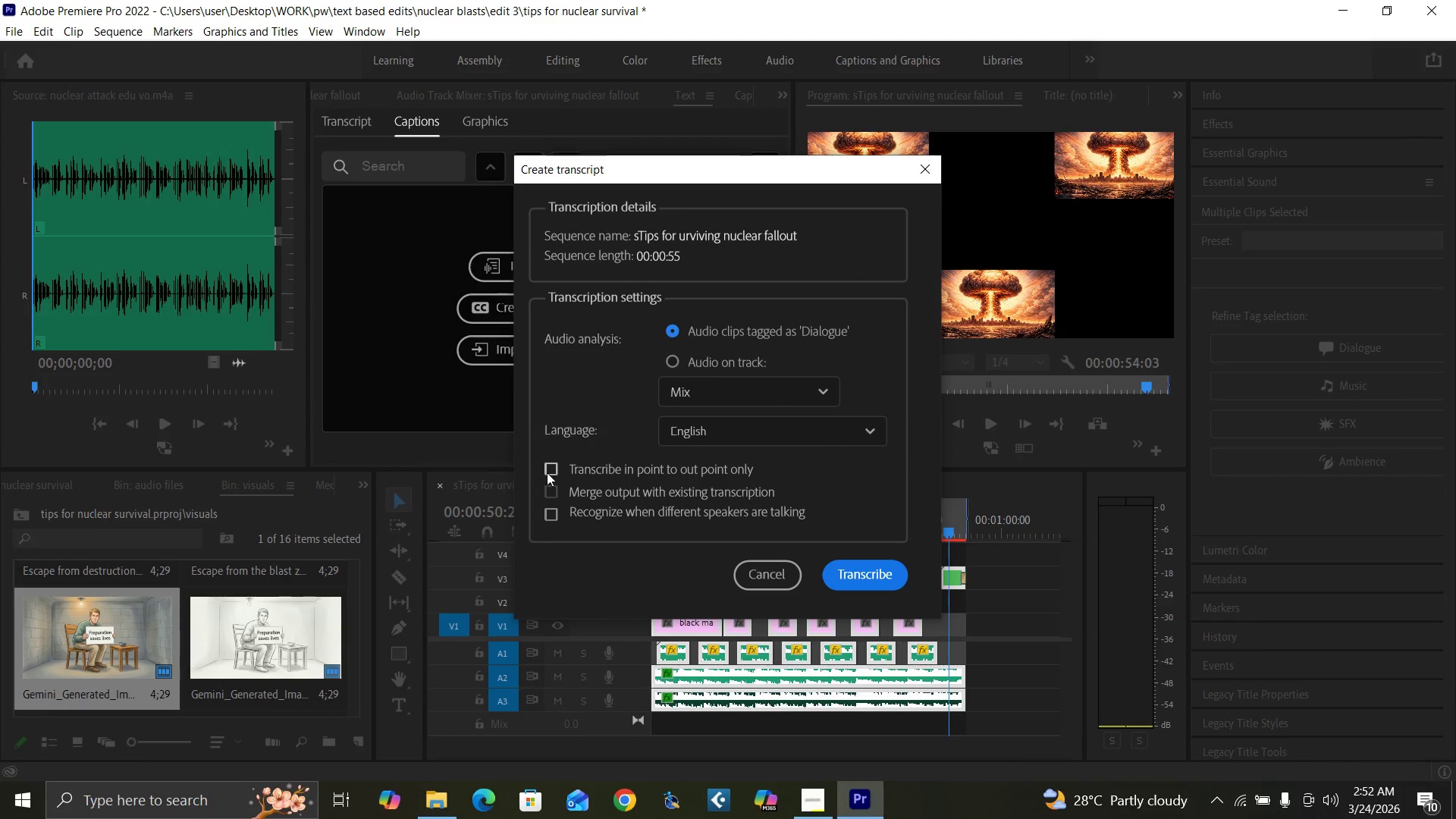 
left_click([550, 469])
 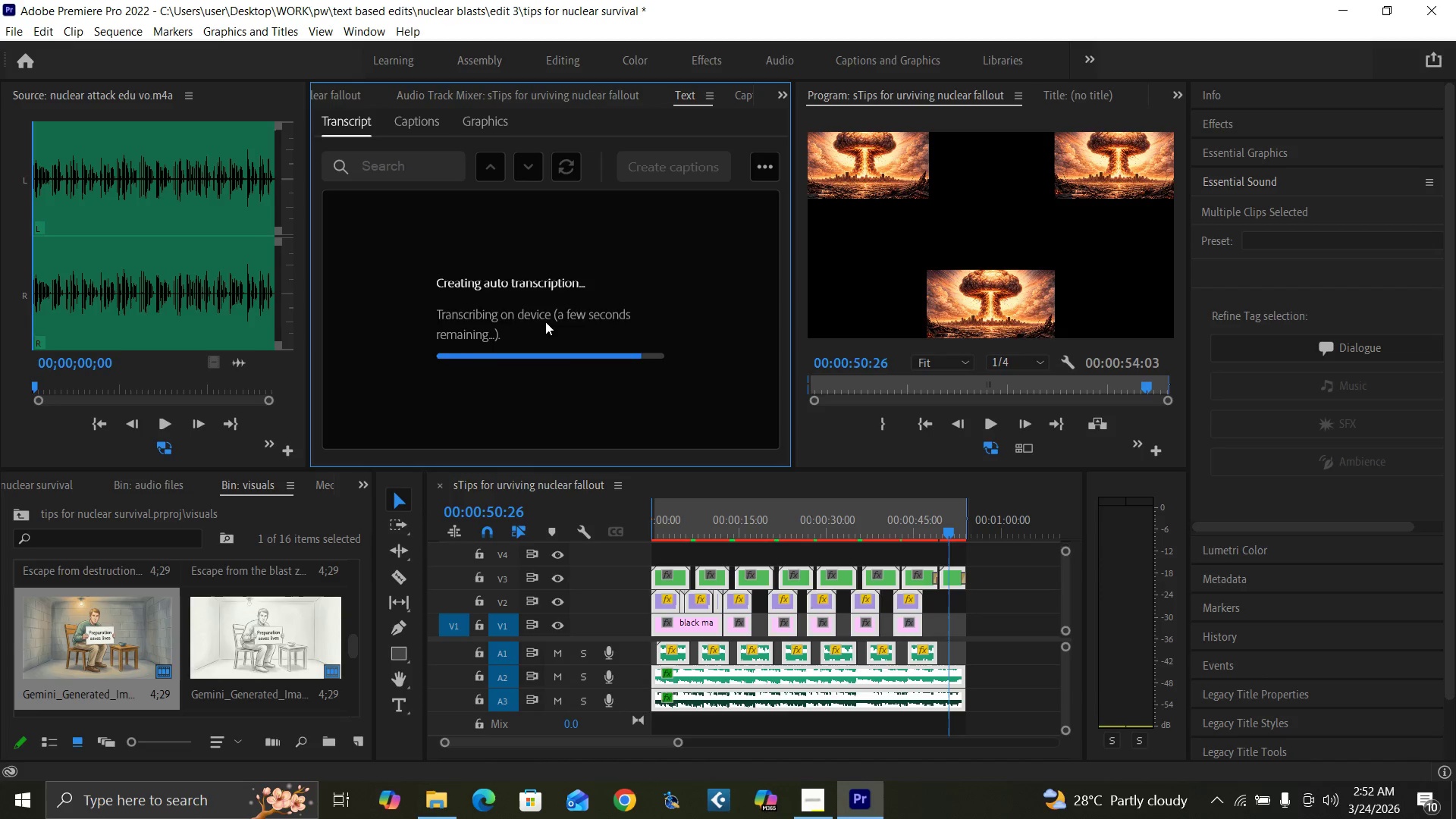 
wait(36.2)
 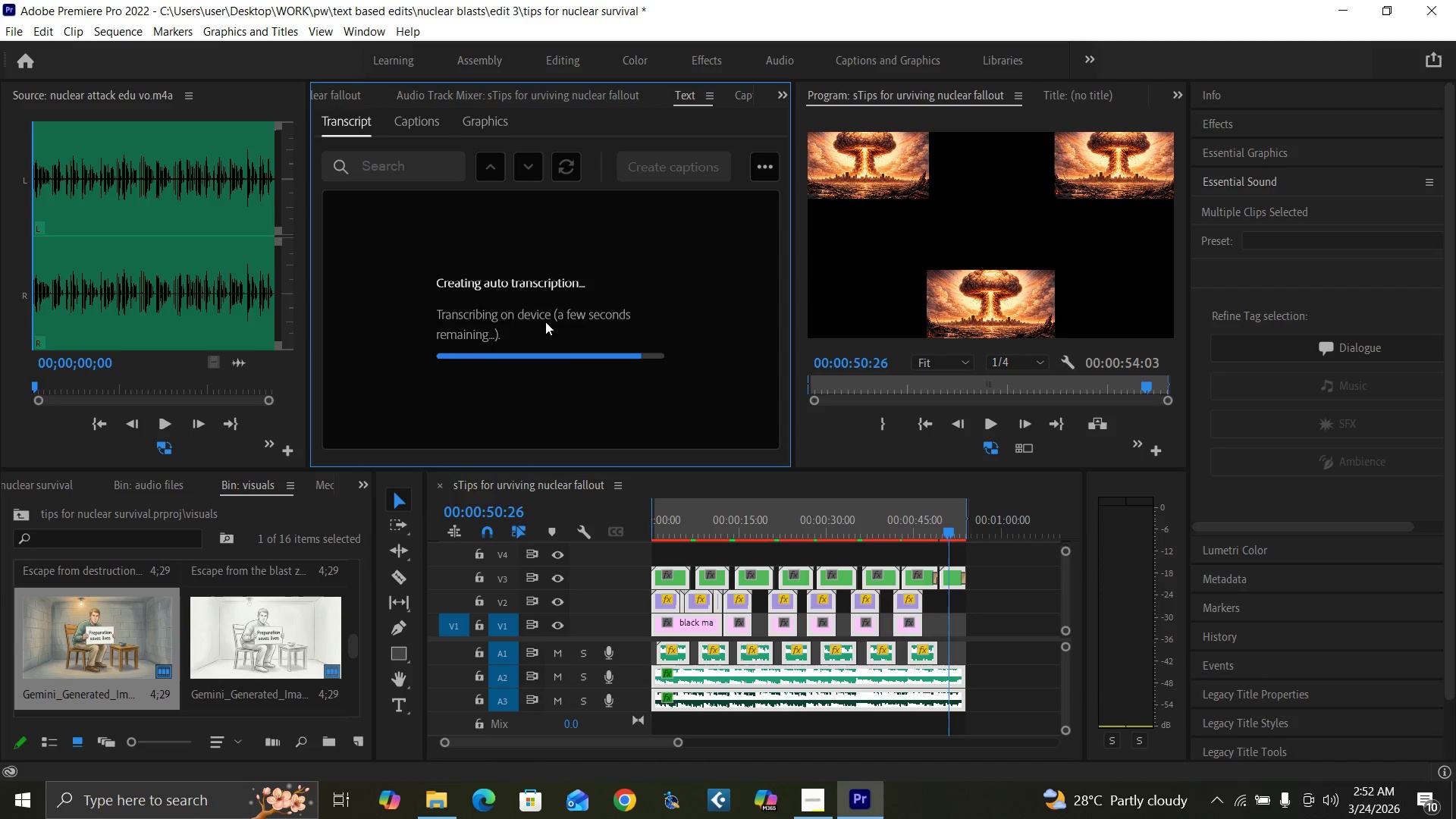 
left_click_drag(start_coordinate=[665, 531], to_coordinate=[630, 554])
 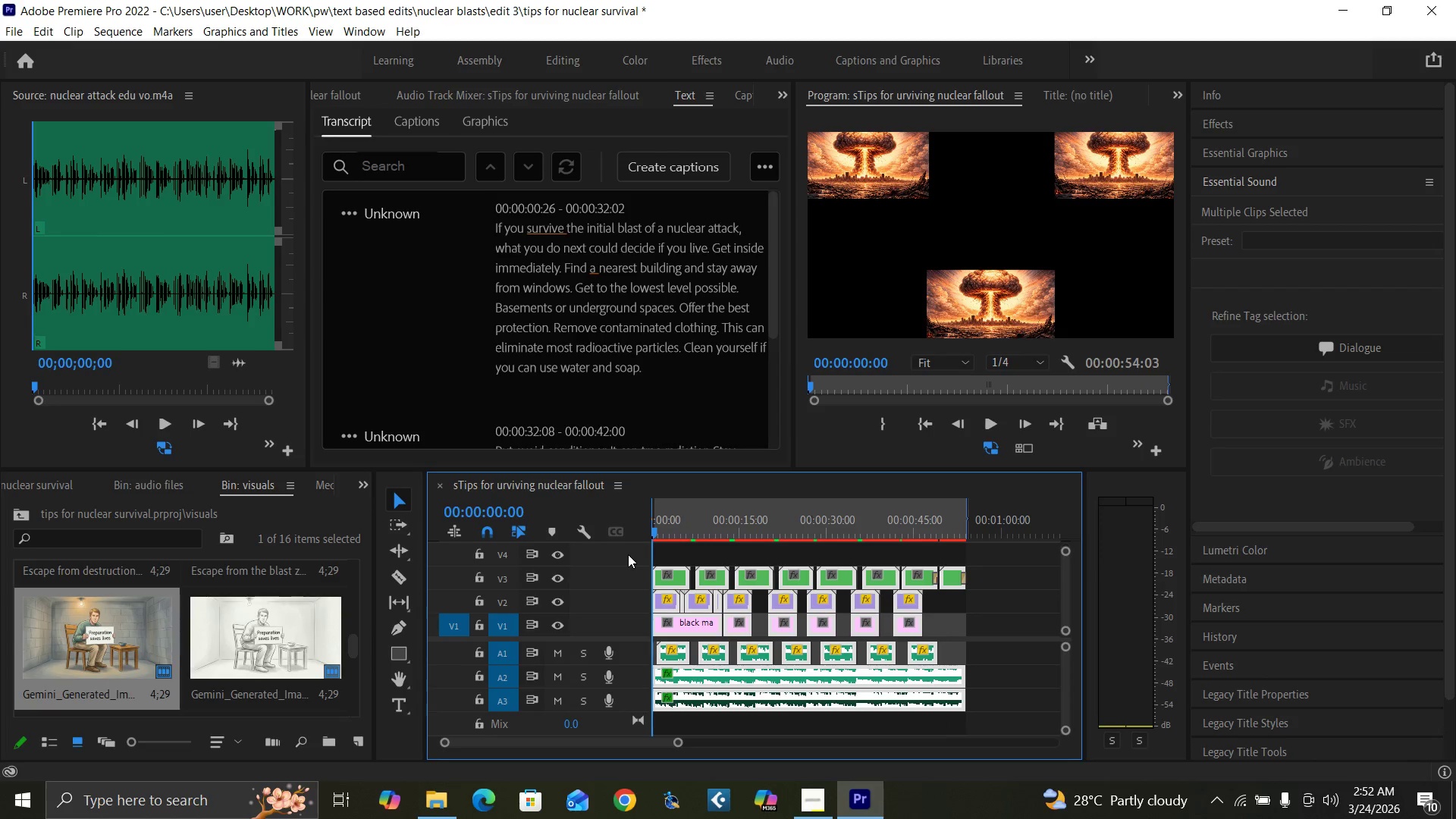 
key(Space)
 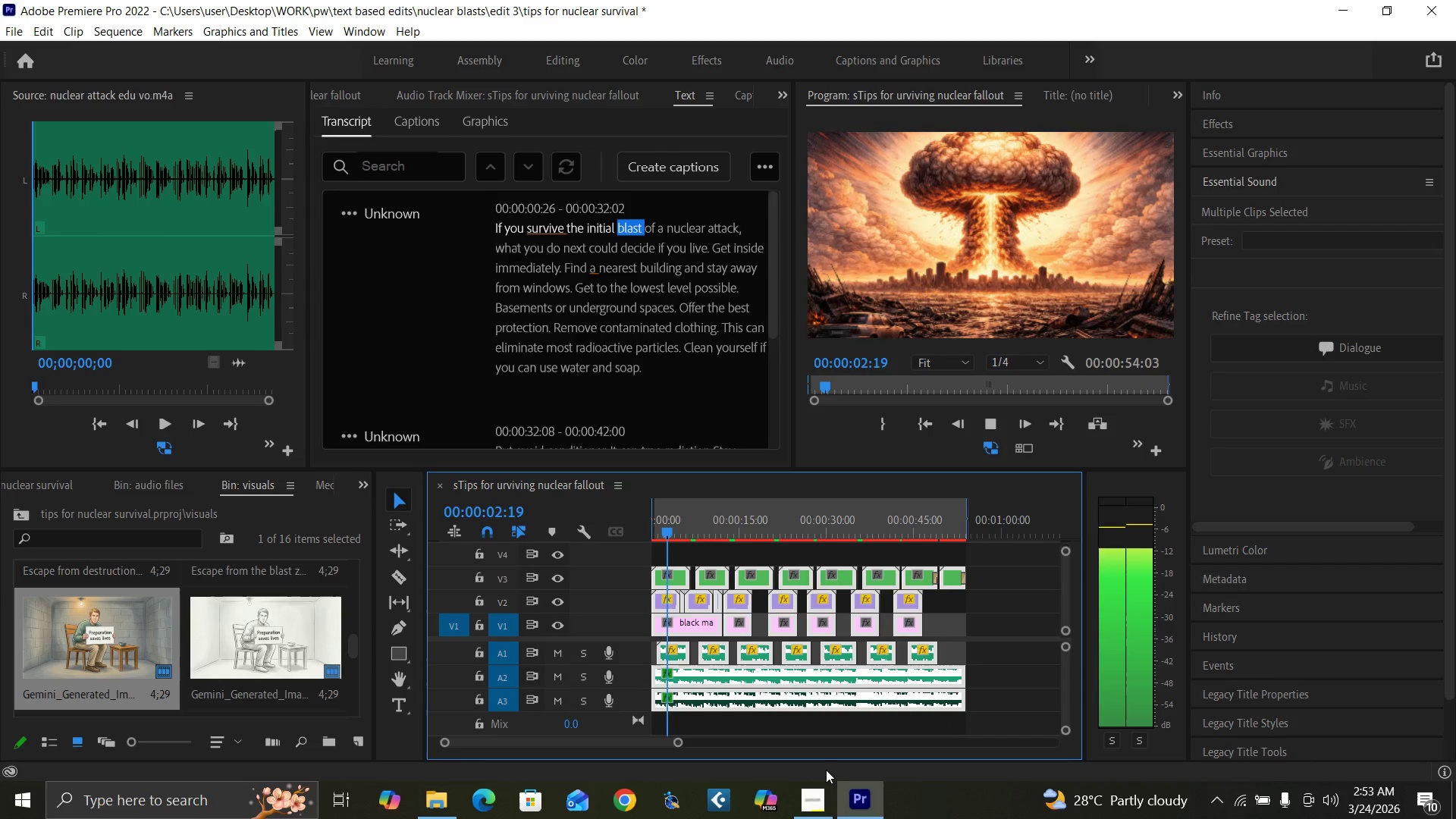 
wait(5.08)
 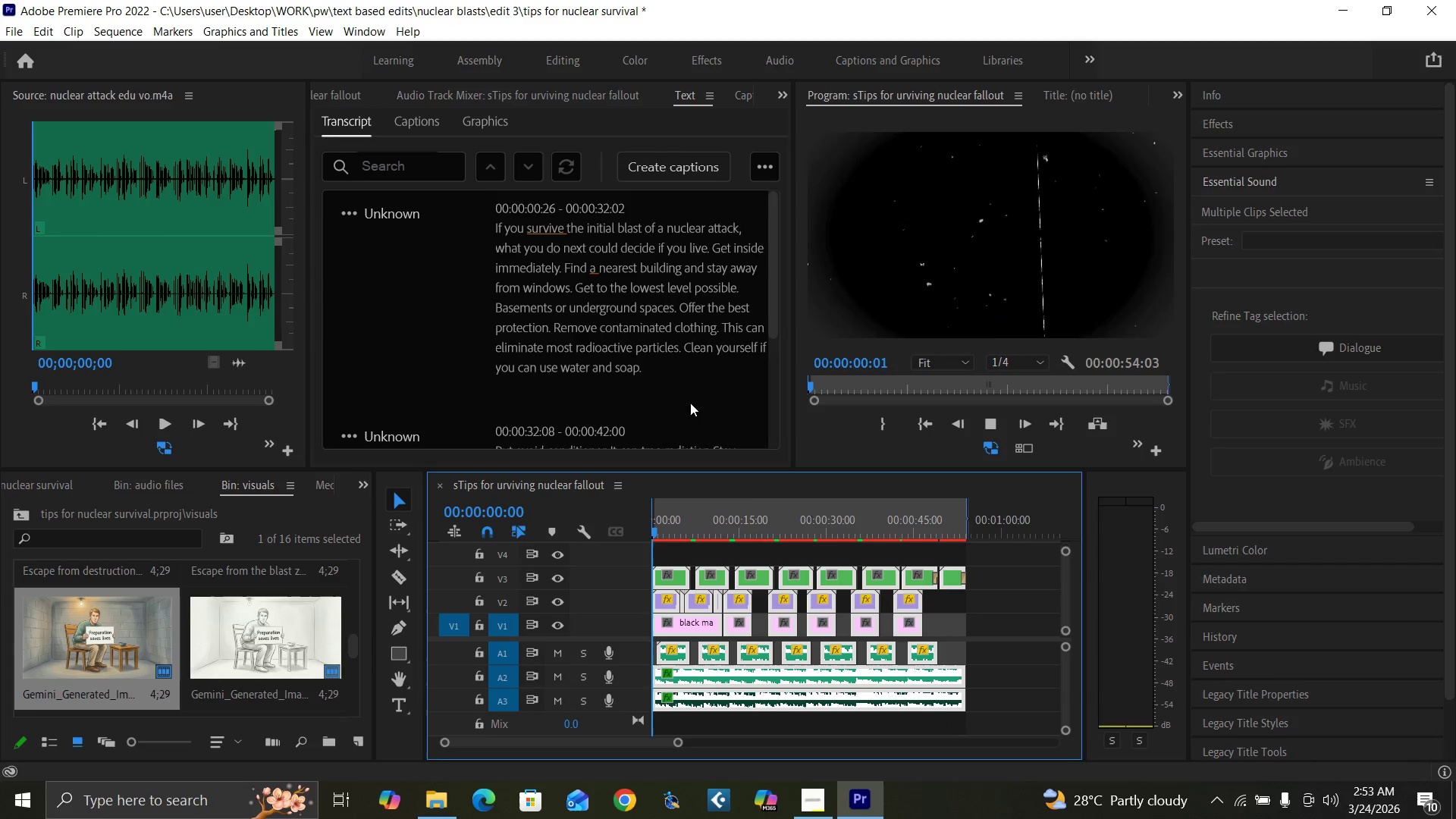 
key(Space)
 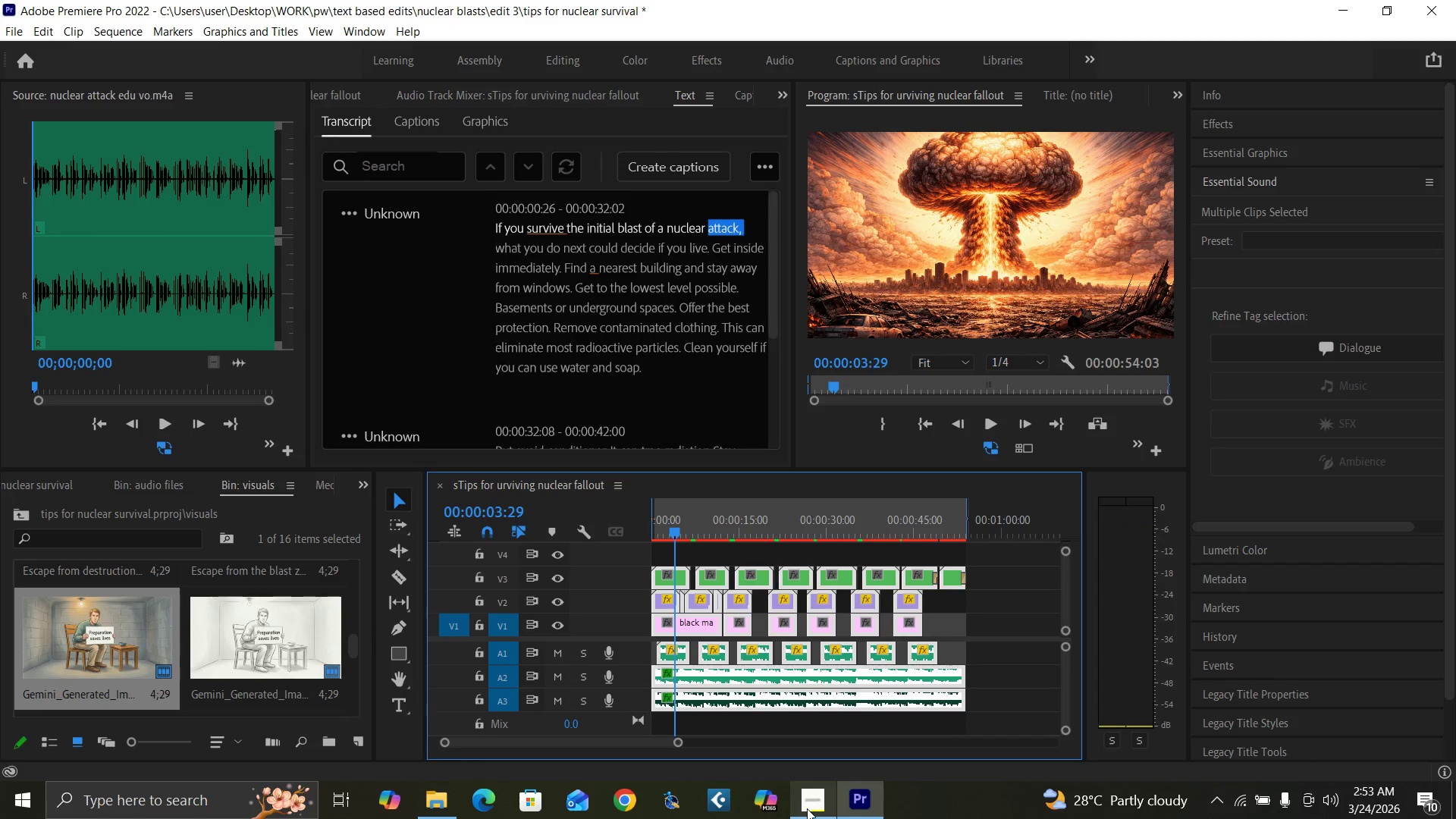 
left_click([807, 808])